 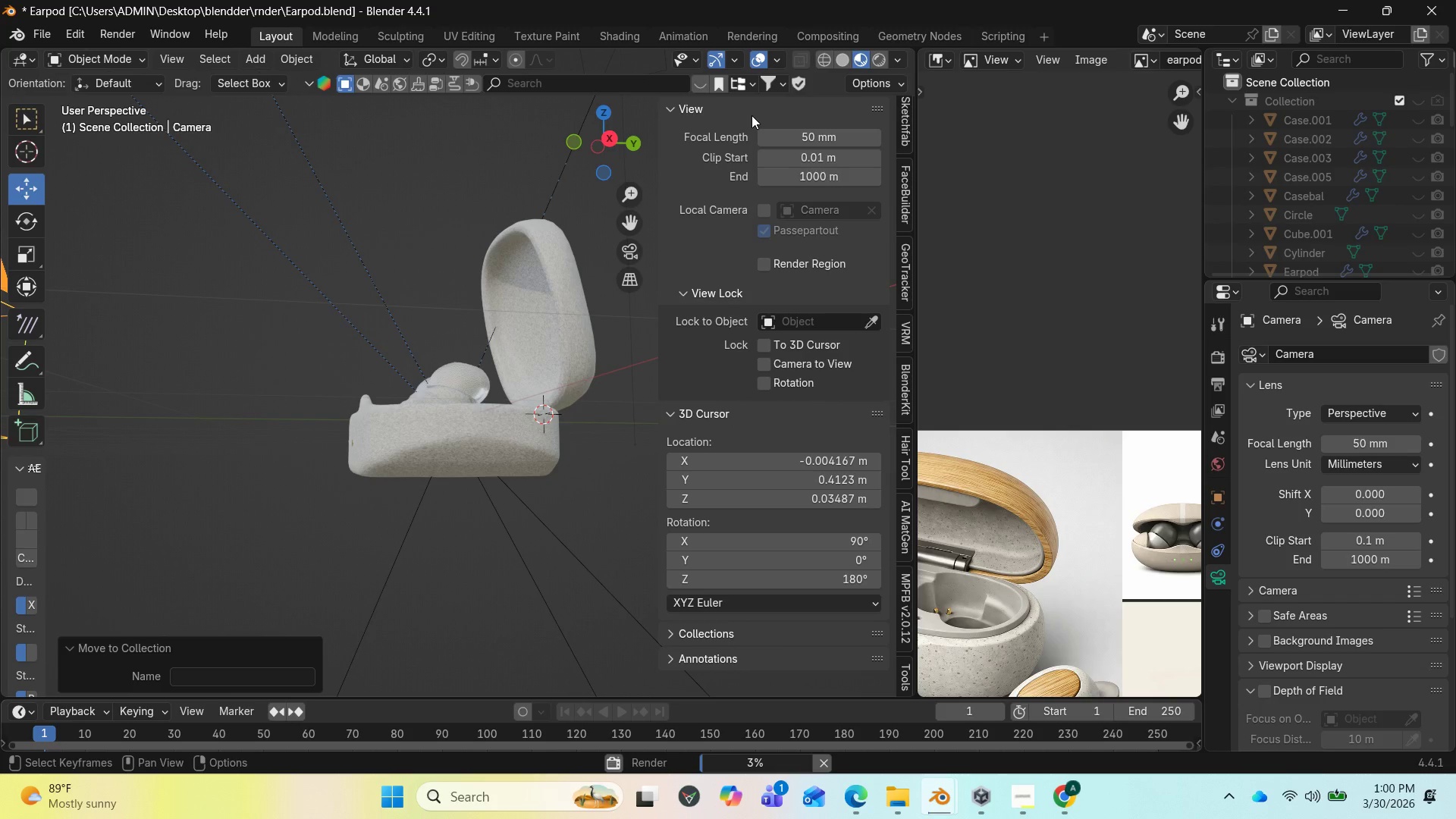 
left_click_drag(start_coordinate=[616, 141], to_coordinate=[614, 177])
 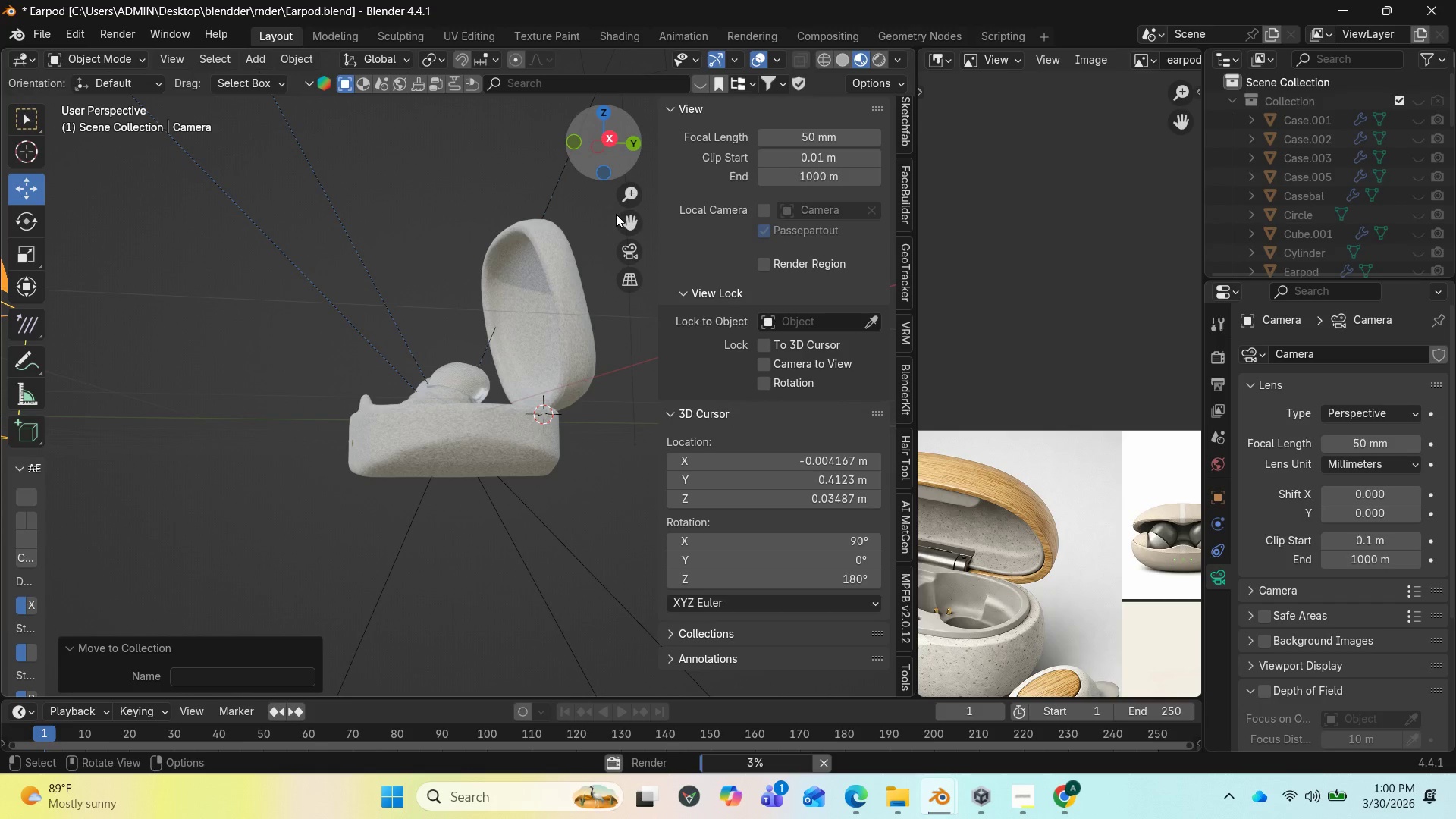 
left_click_drag(start_coordinate=[610, 139], to_coordinate=[613, 225])
 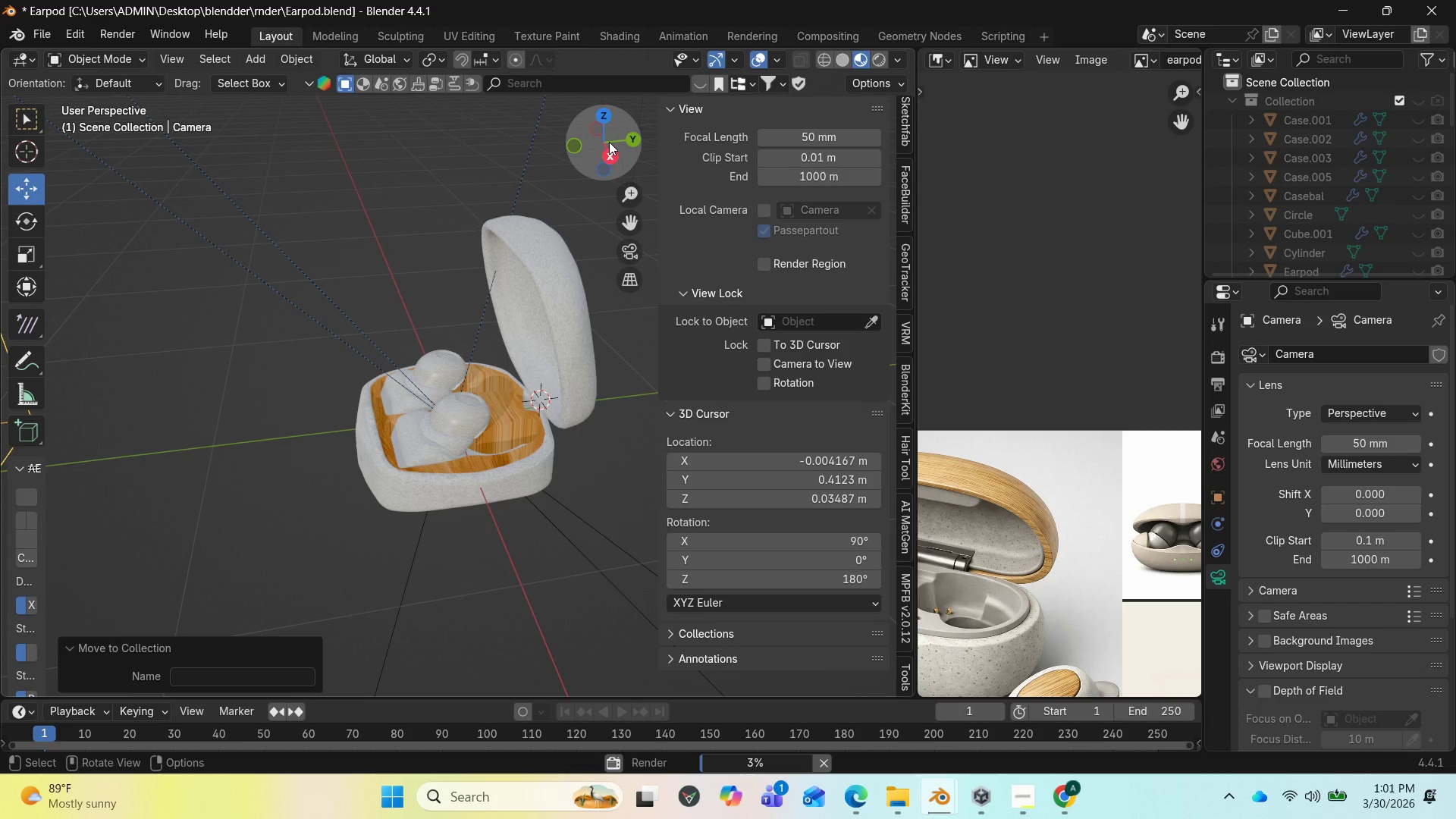 
wait(28.22)
 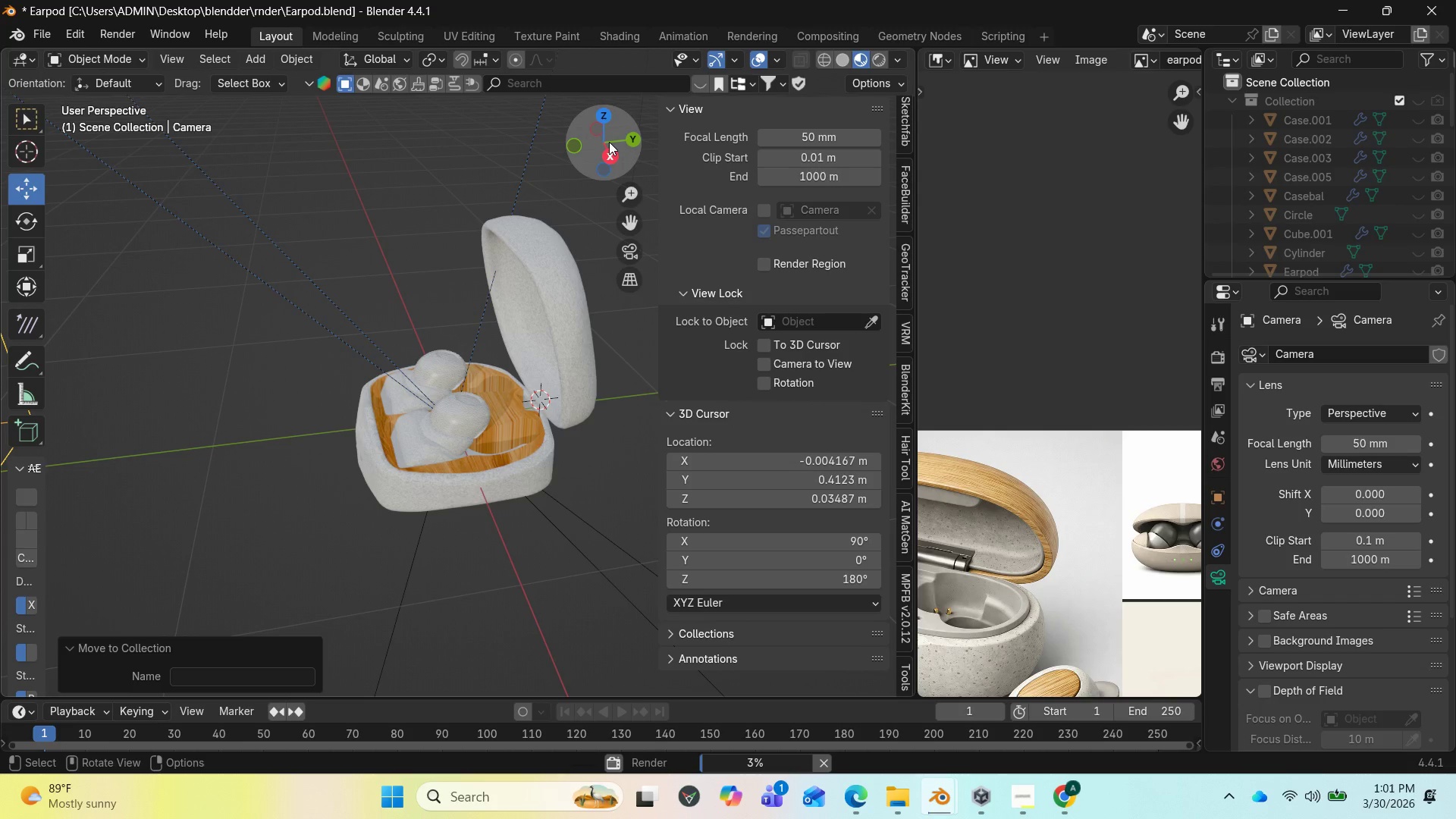 
left_click([1027, 790])